 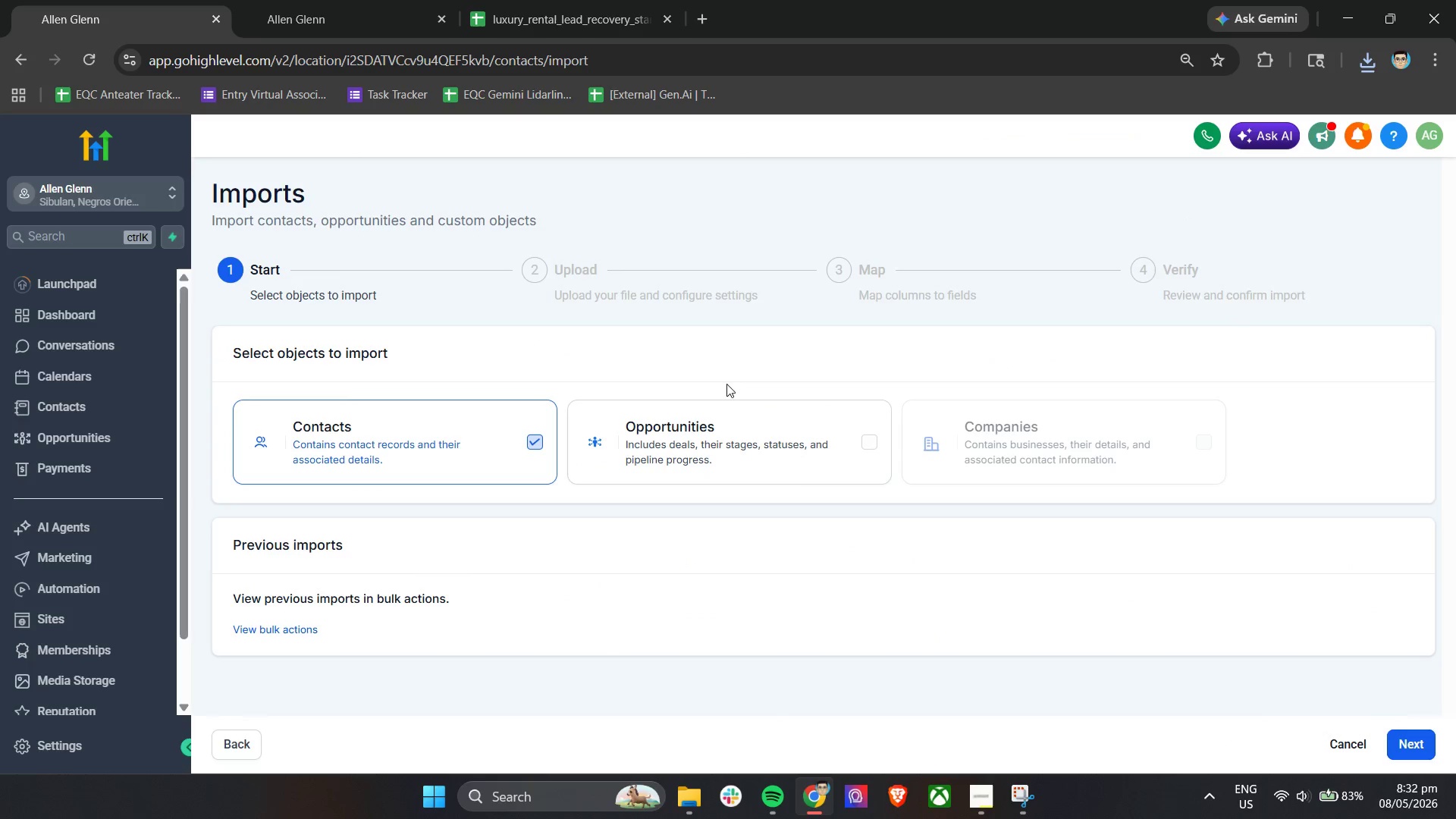 
left_click_drag(start_coordinate=[1402, 733], to_coordinate=[1407, 736])
 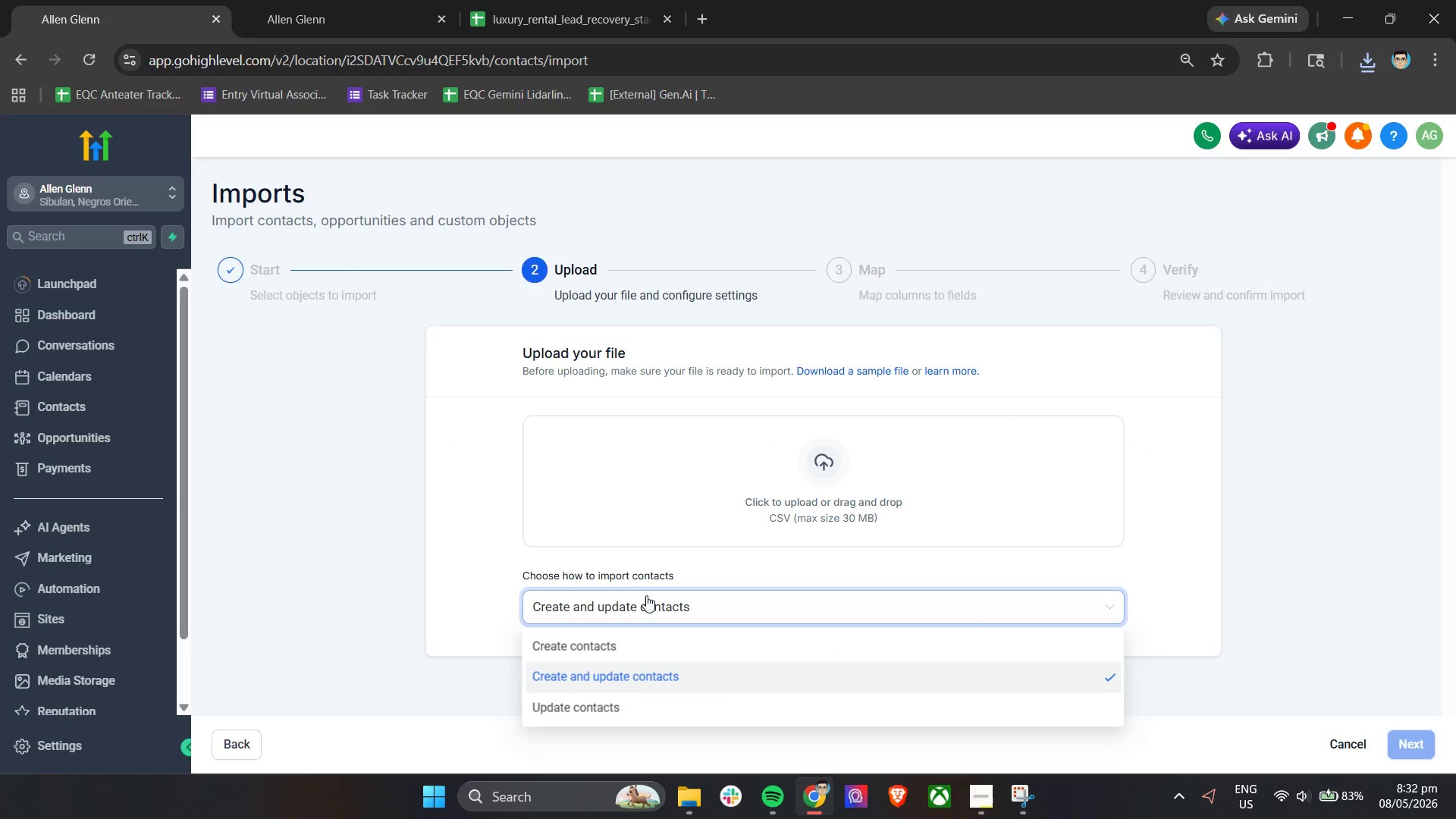 
left_click([607, 639])
 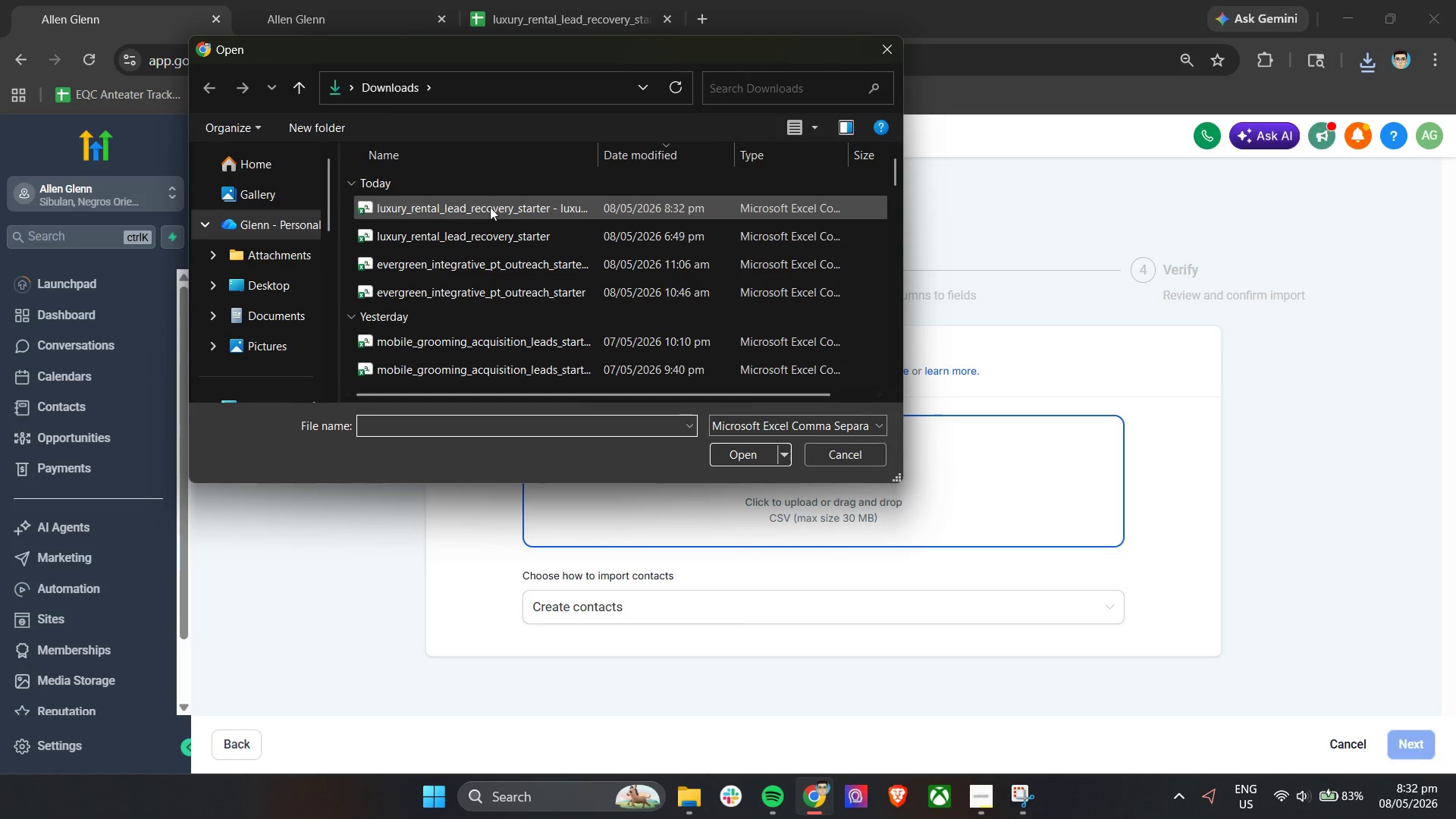 
left_click([491, 207])
 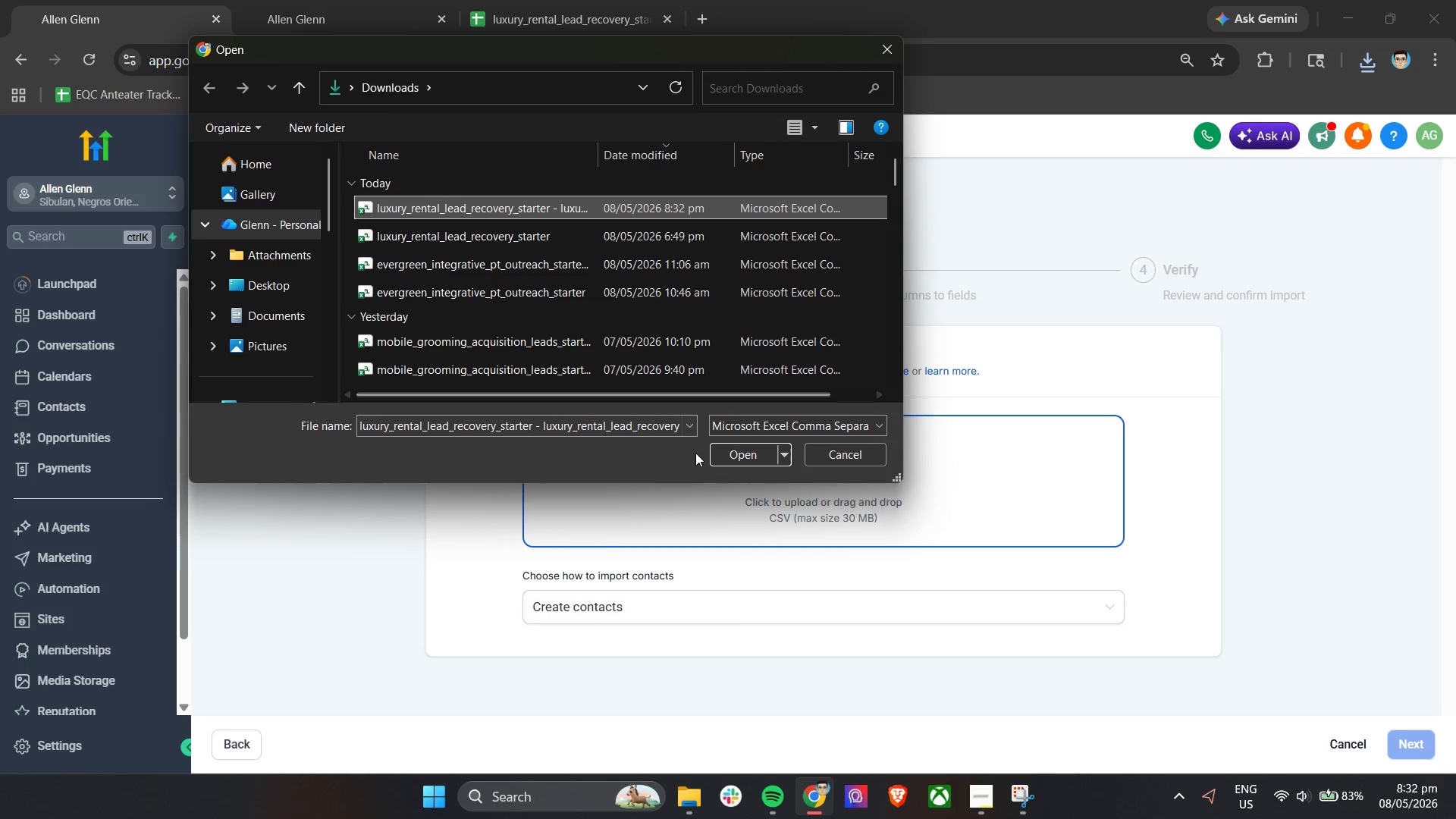 
left_click([736, 457])
 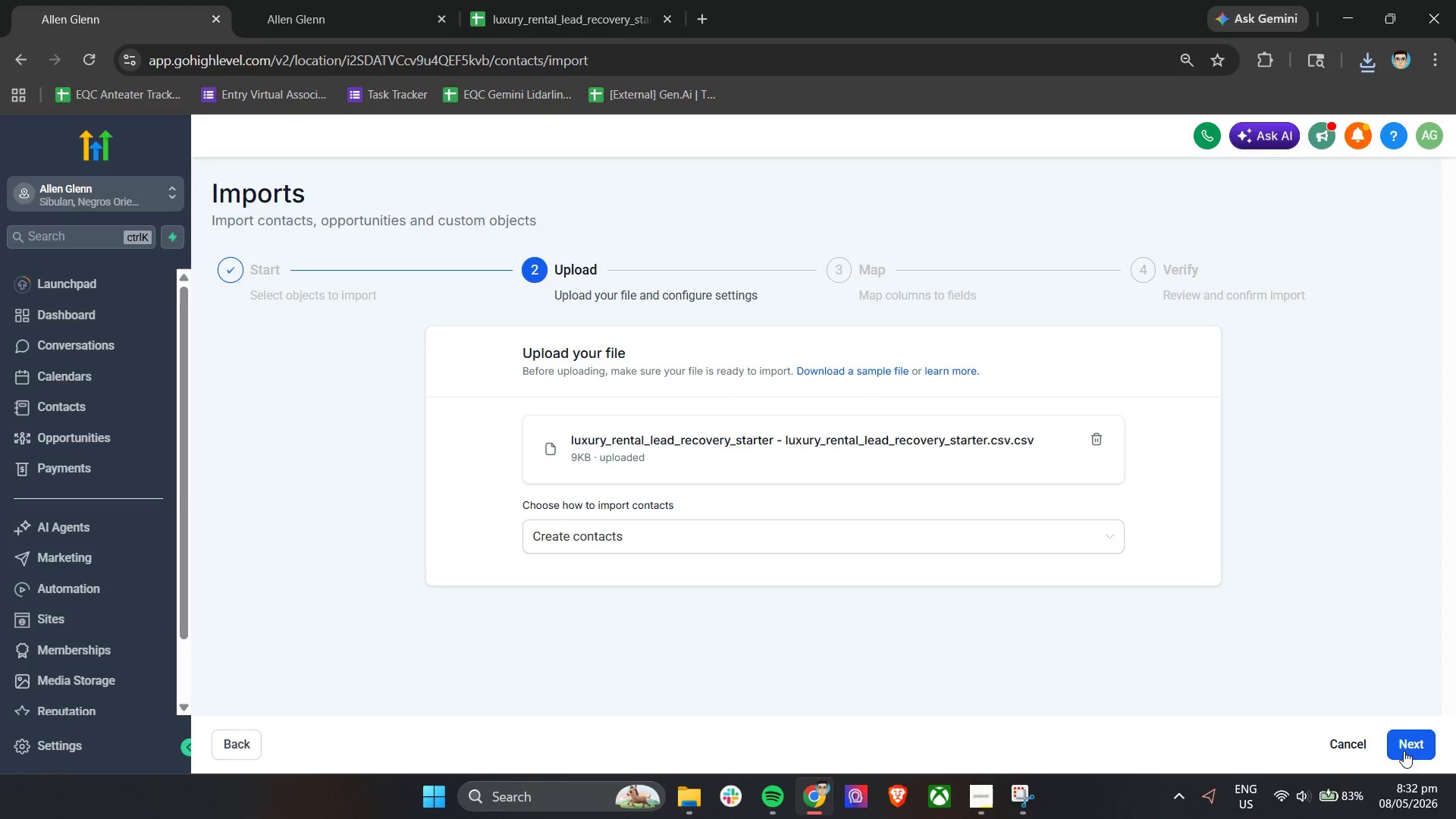 
left_click([1407, 743])
 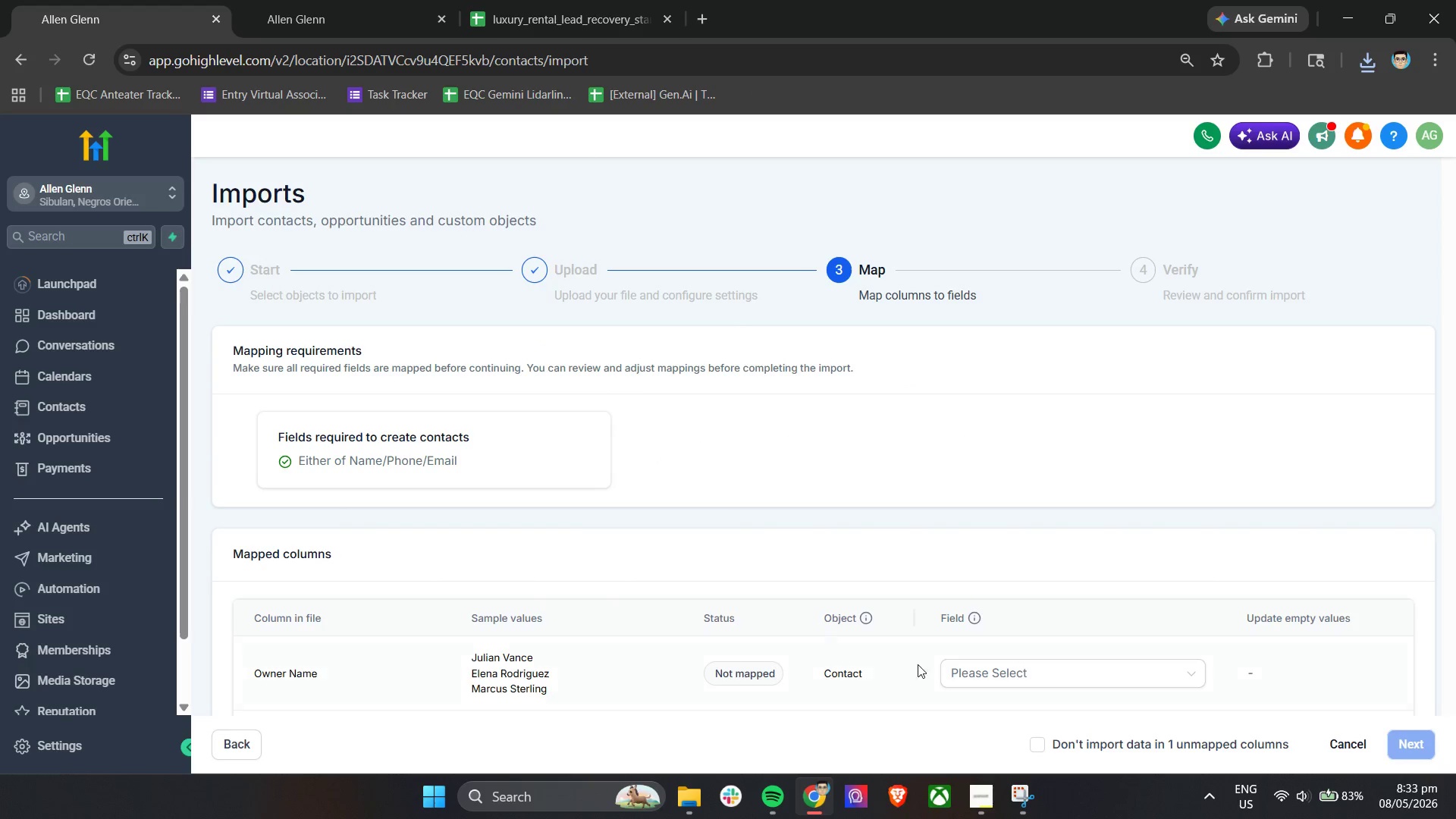 
left_click([1002, 487])
 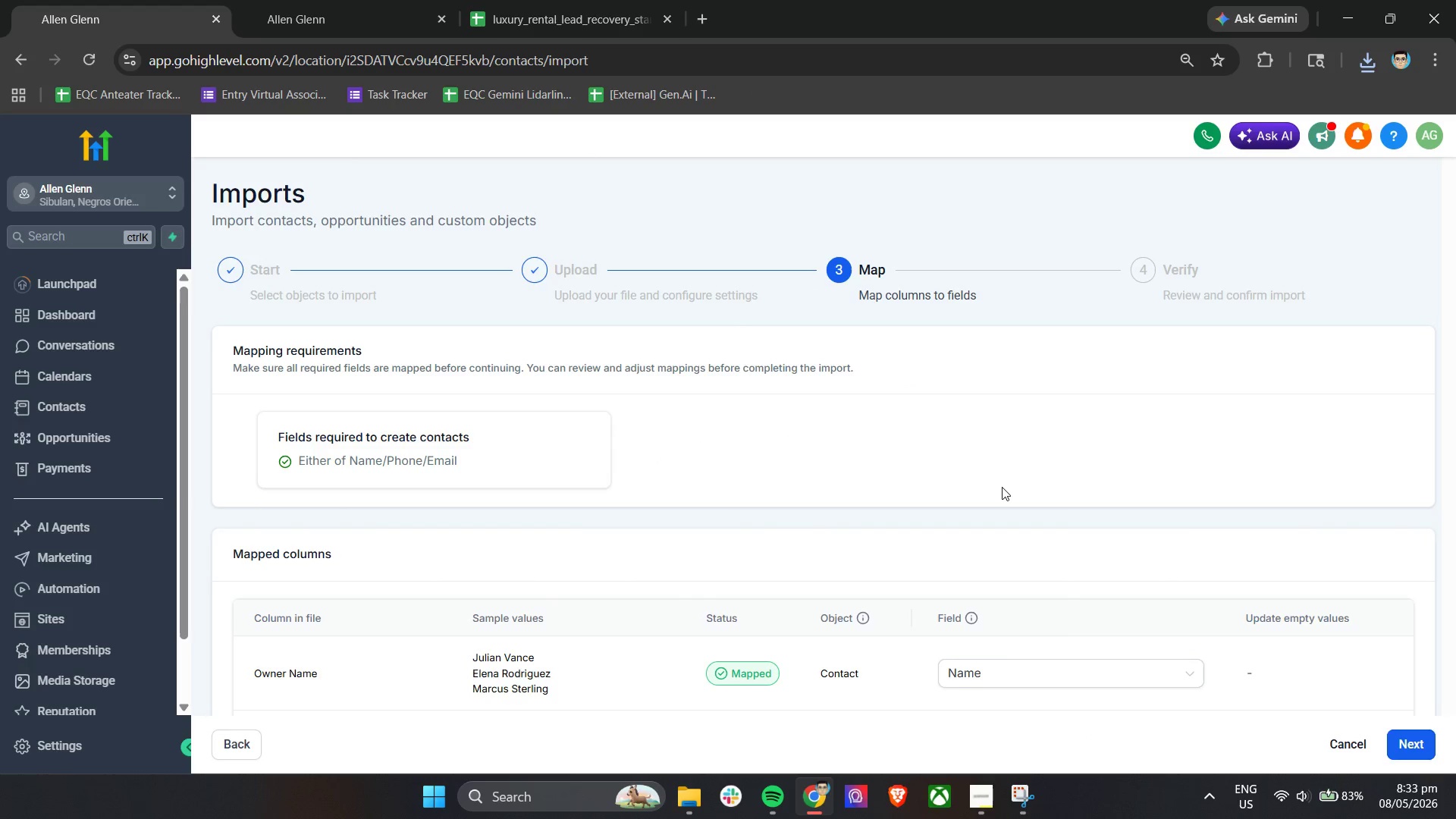 
scroll: coordinate [1018, 469], scroll_direction: down, amount: 7.0
 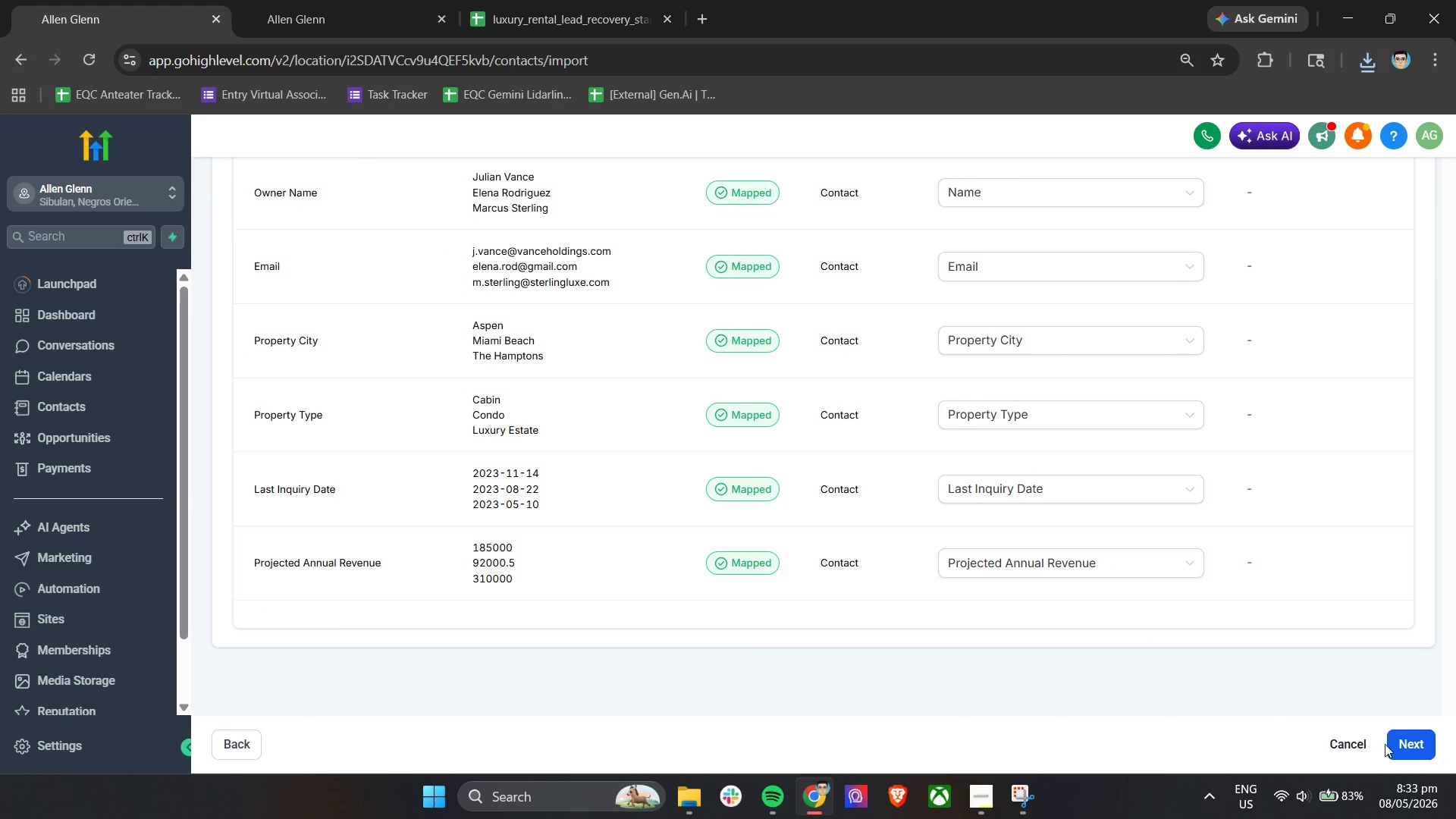 
left_click([1401, 746])
 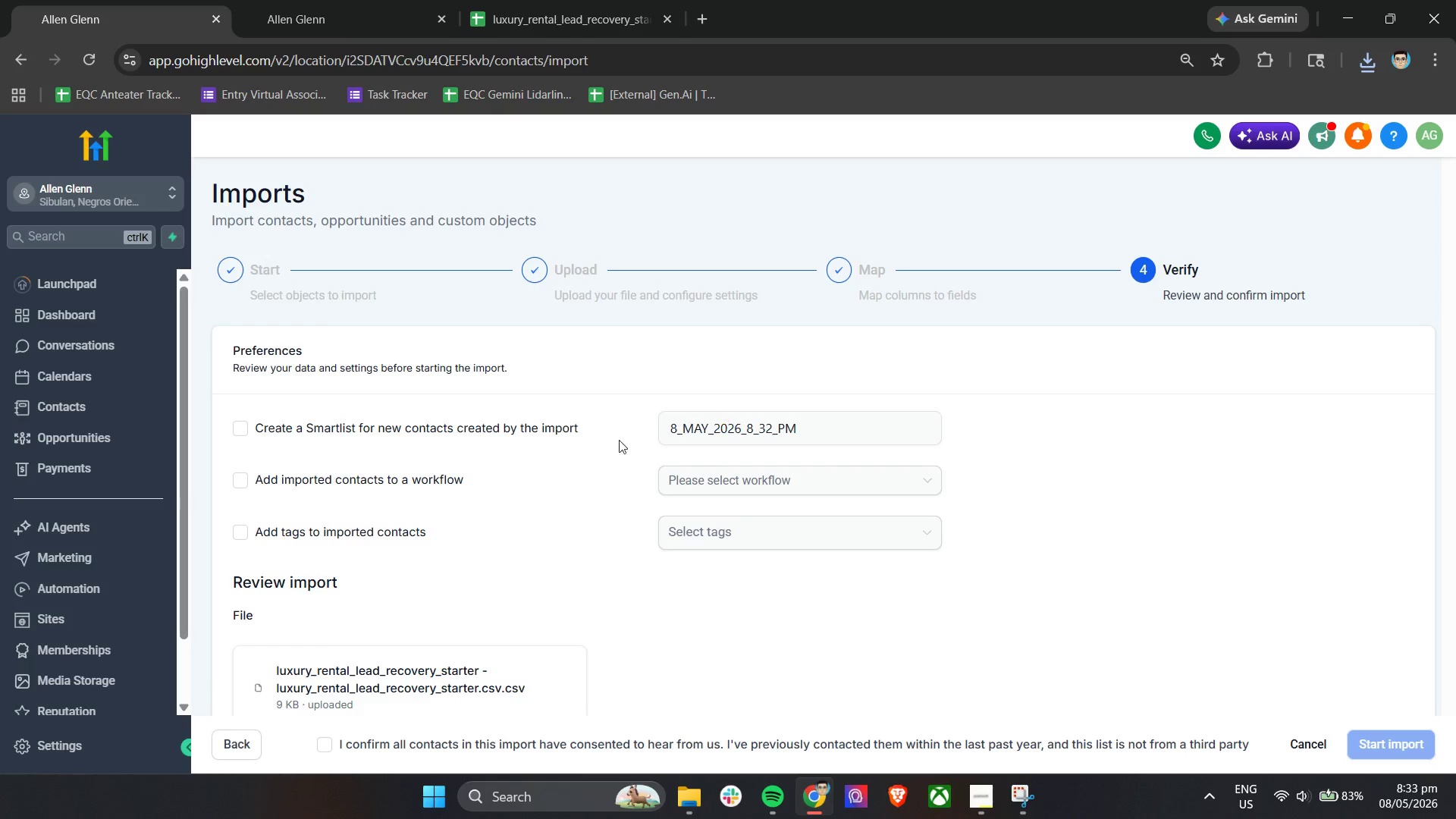 
left_click([375, 428])